 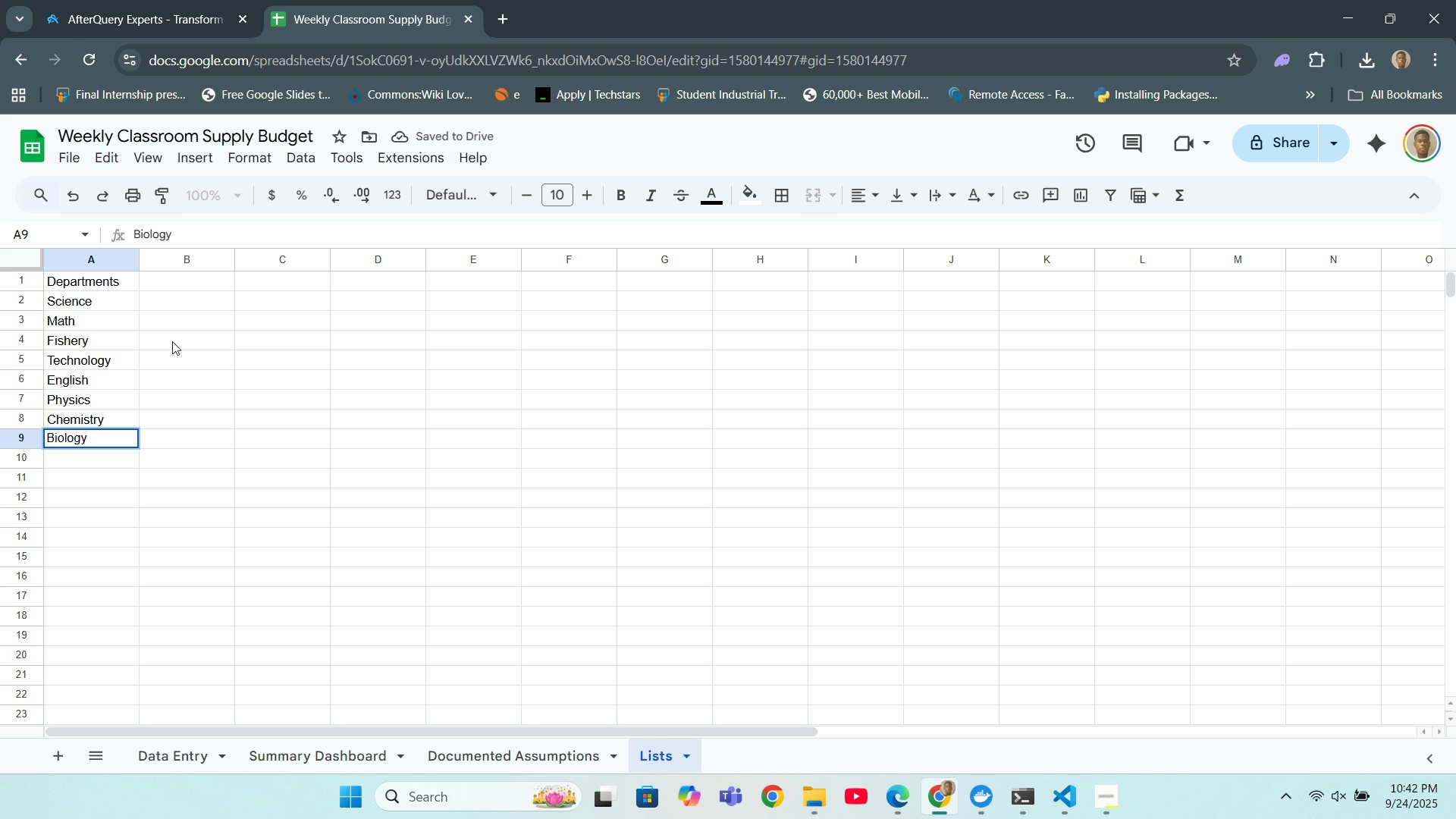 
left_click([198, 277])
 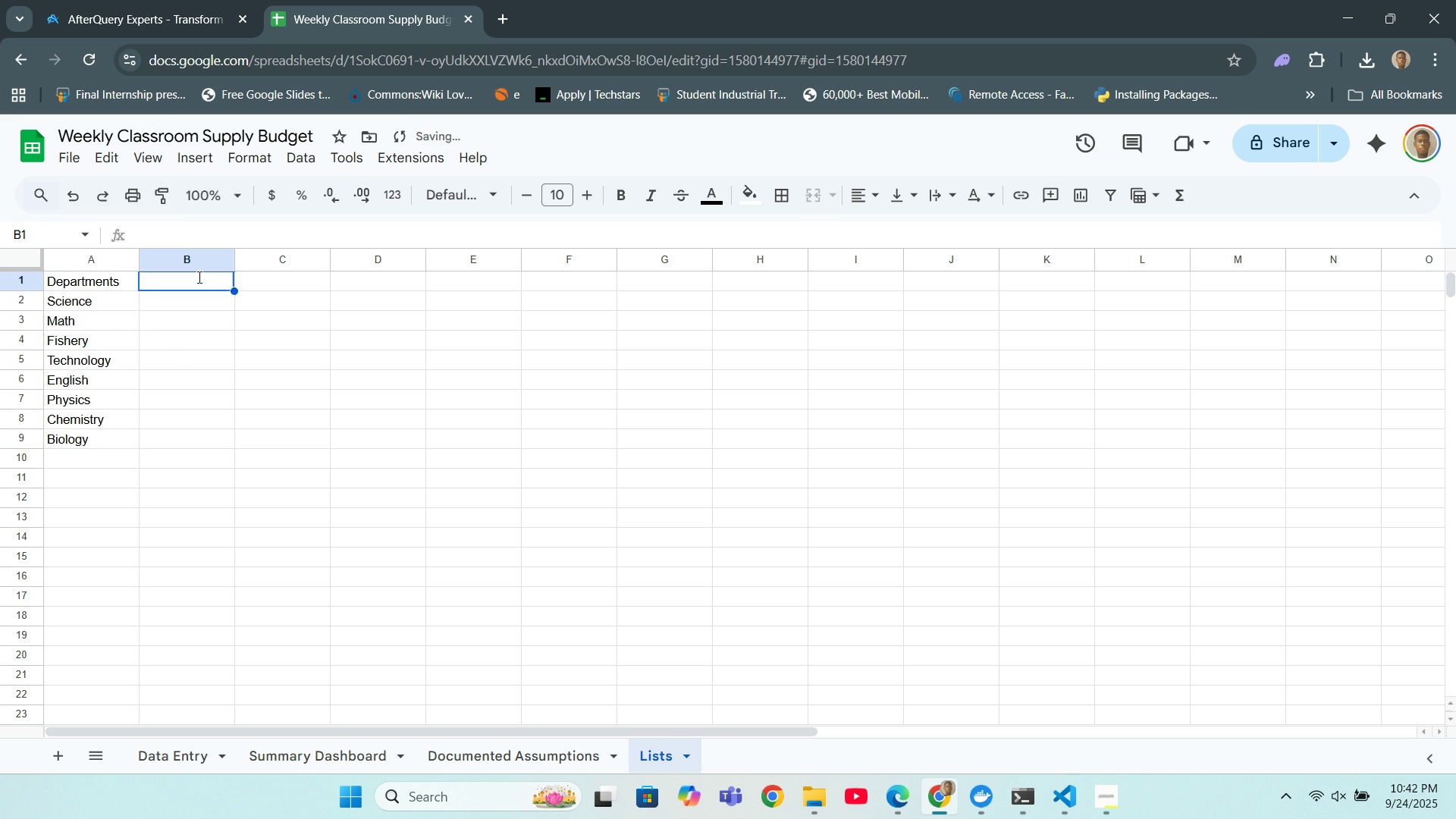 
type(Categories)
 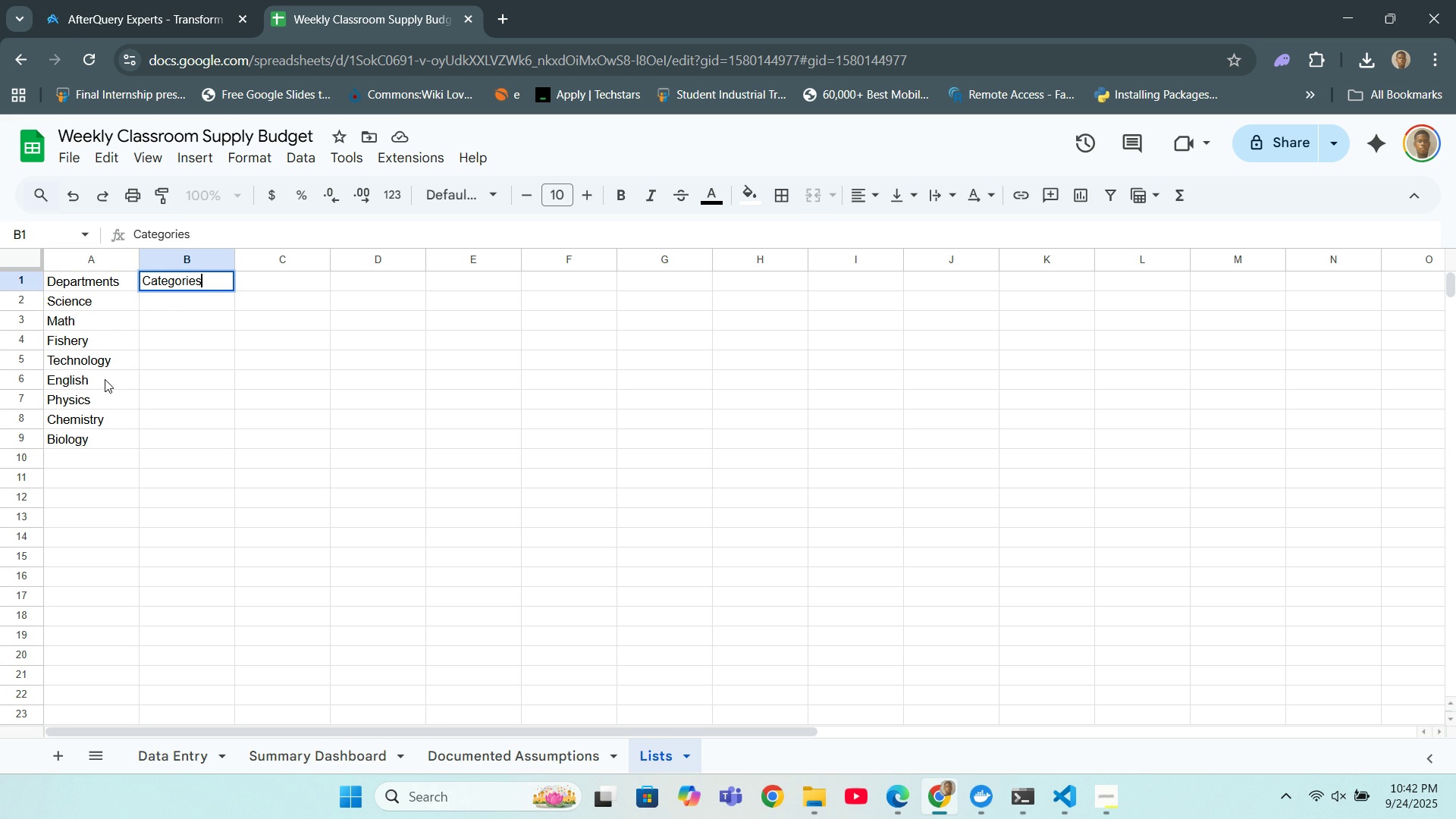 
wait(11.87)
 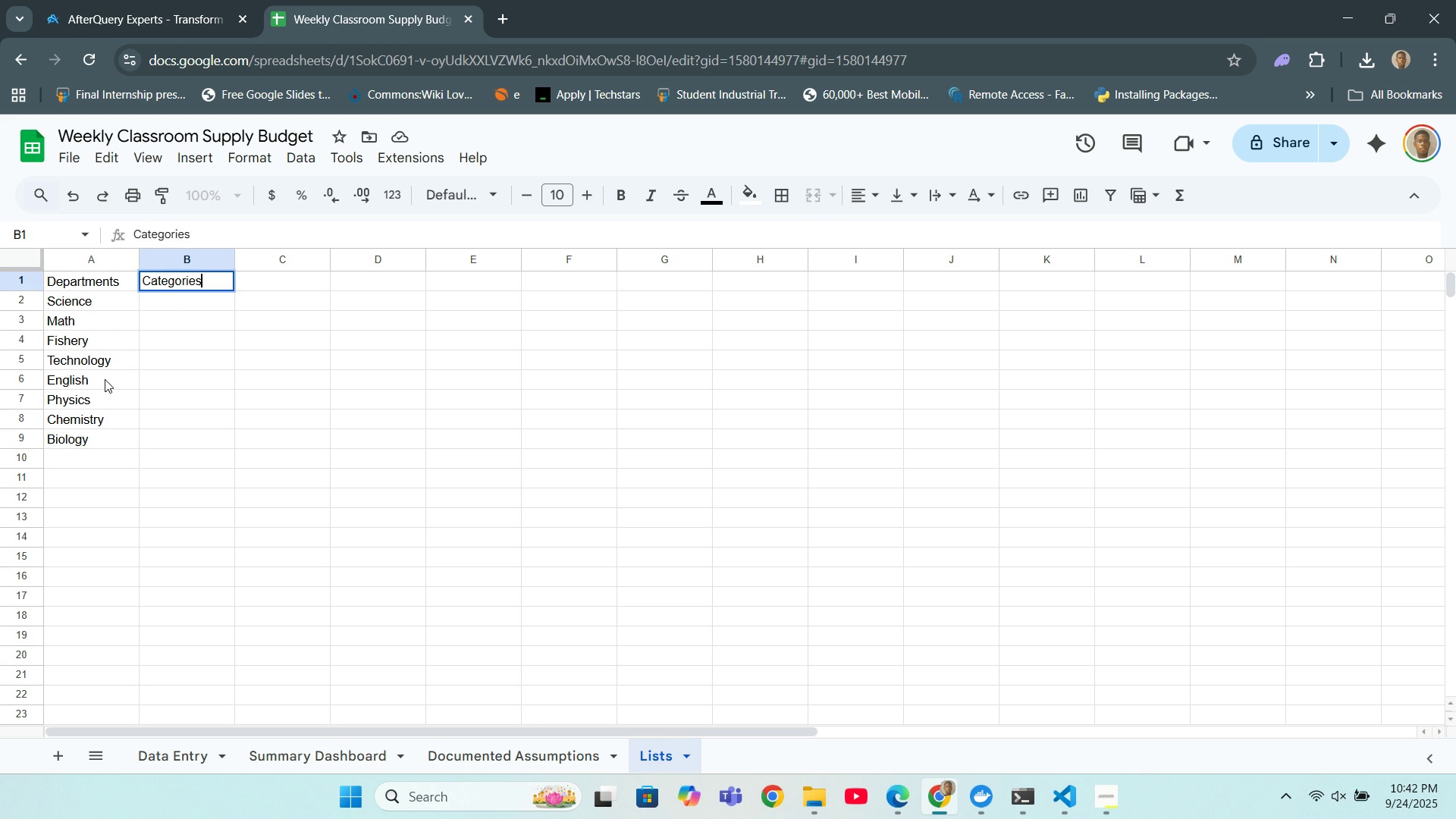 
left_click([88, 368])